 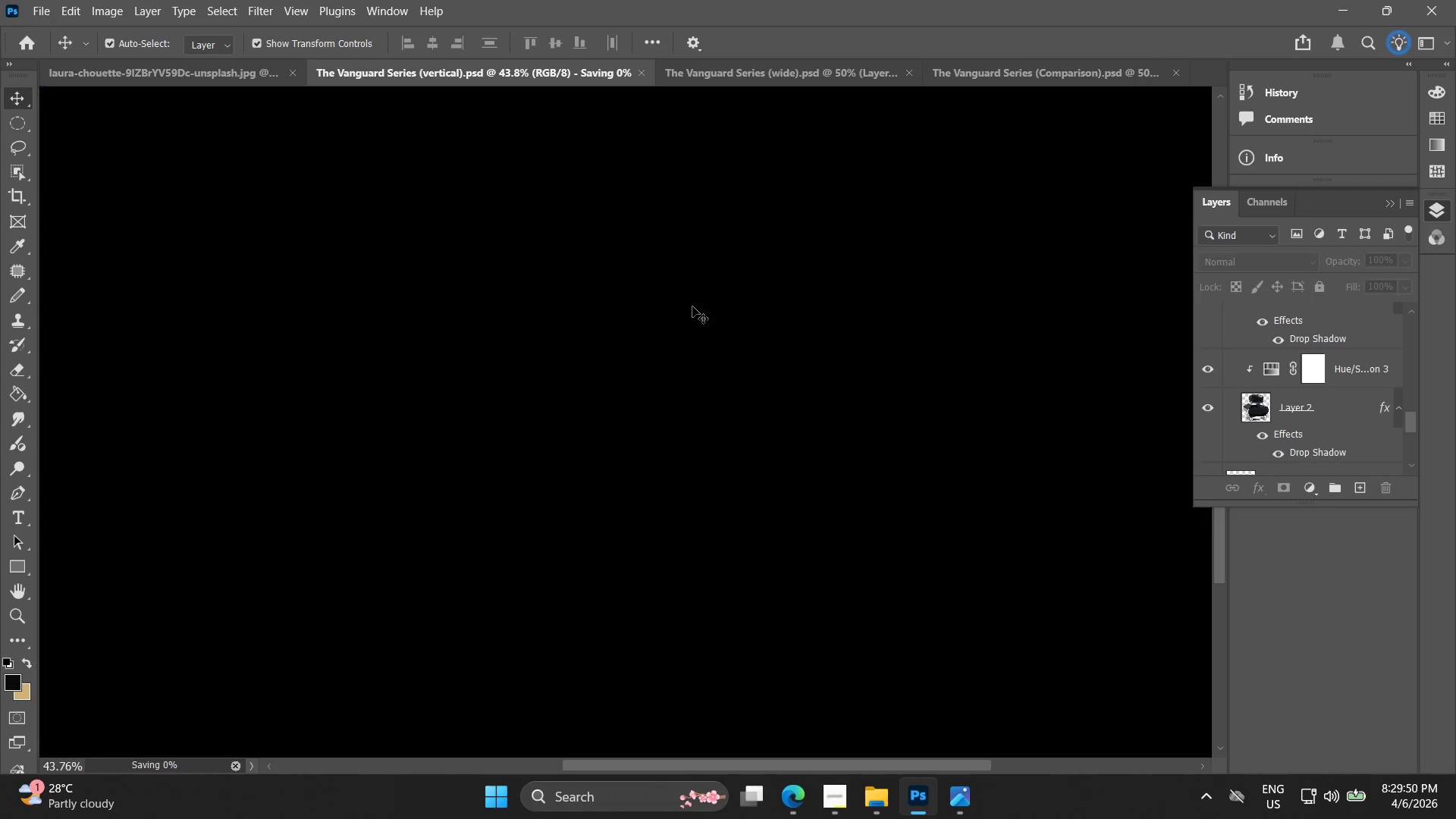 
left_click([715, 75])
 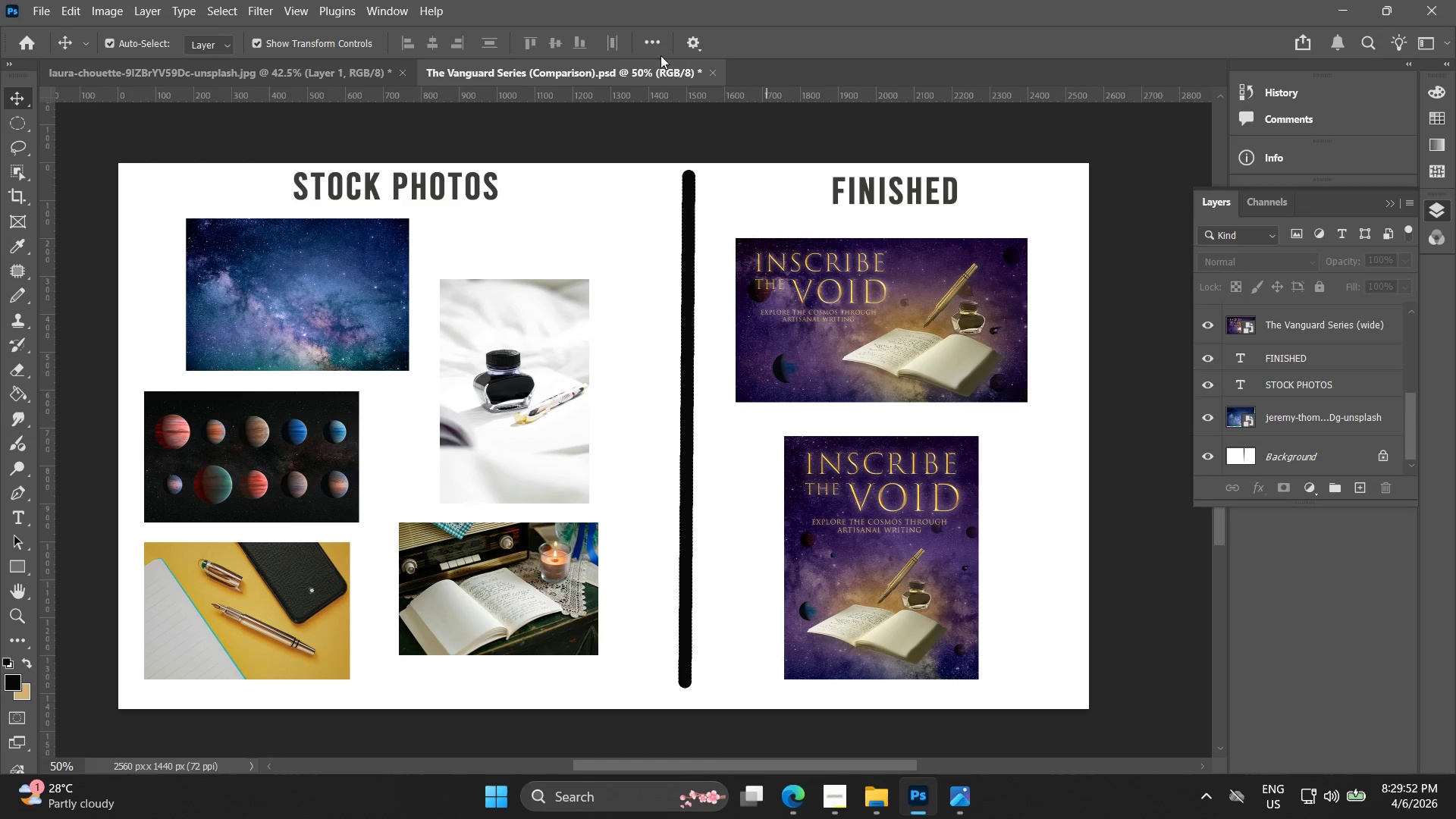 
left_click([665, 77])
 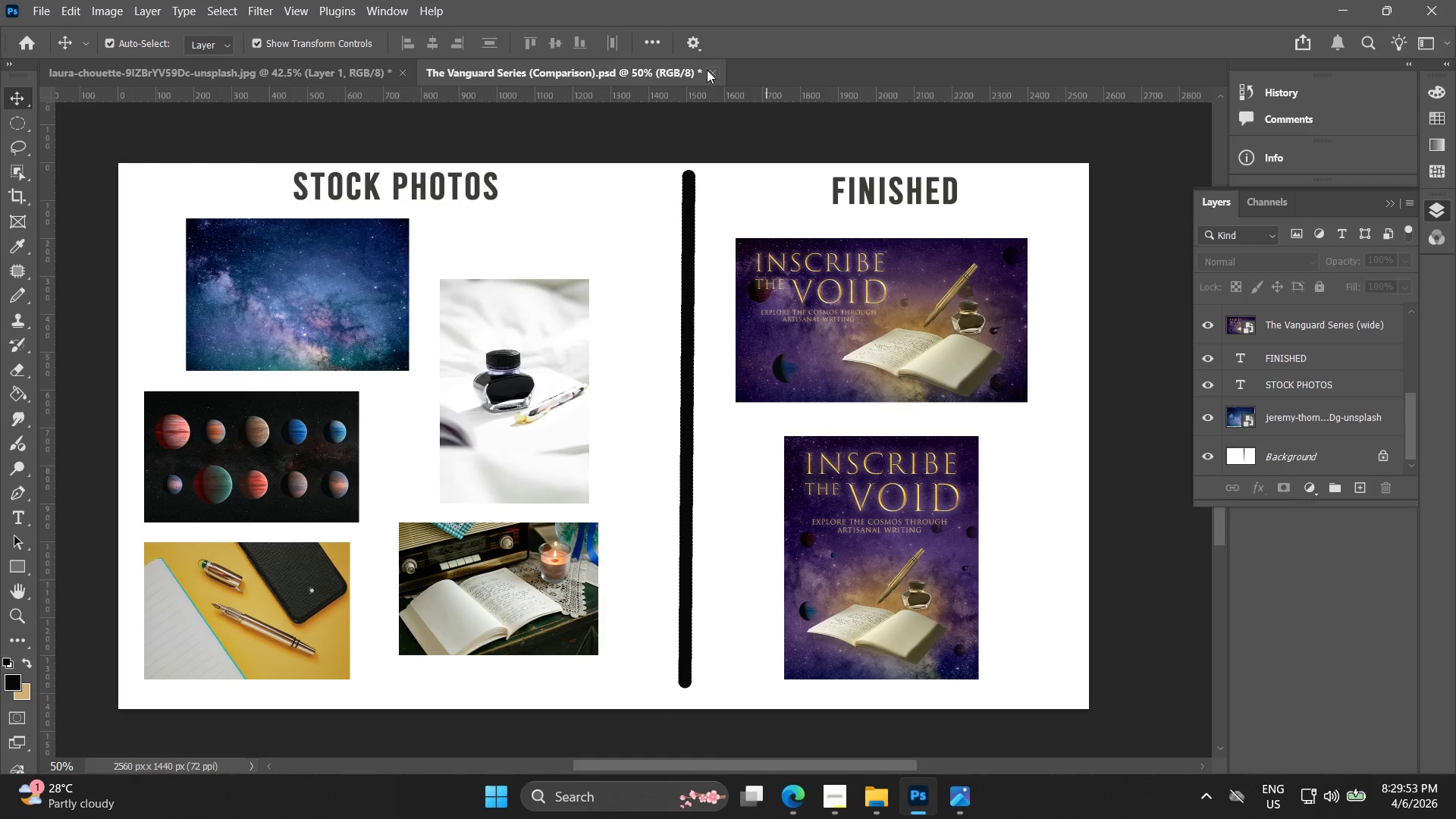 
left_click([707, 67])
 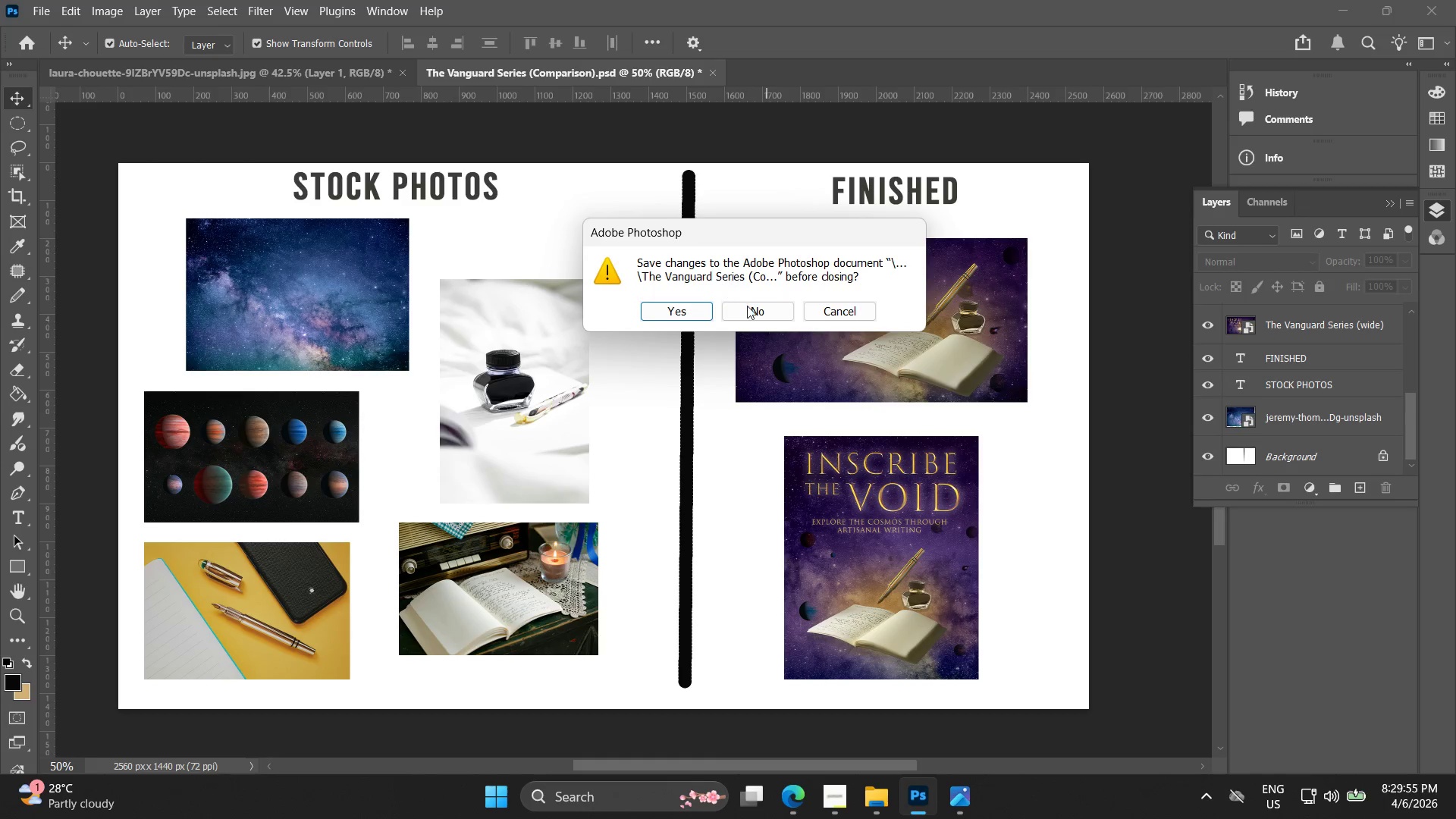 
left_click([748, 308])
 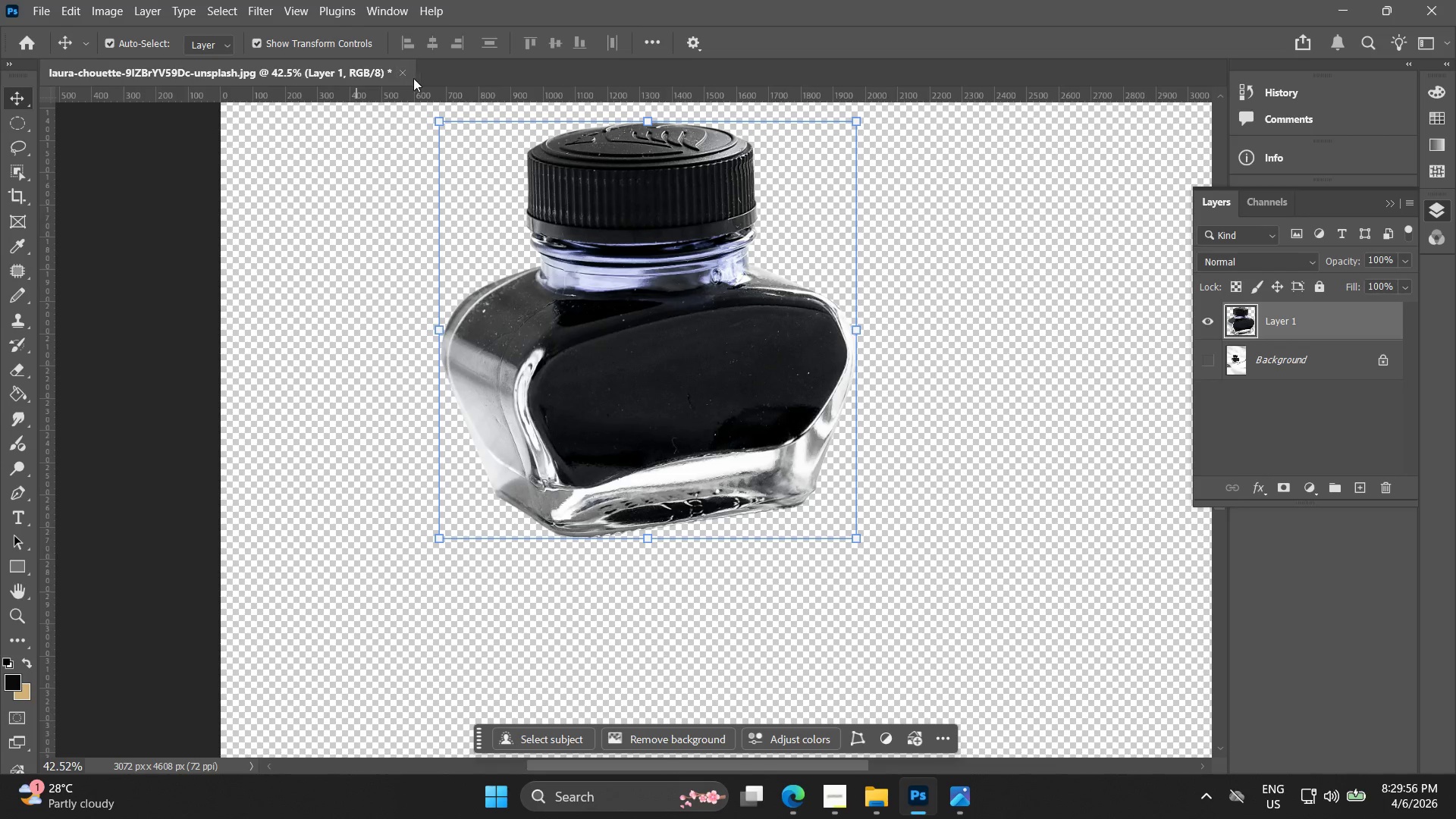 
left_click([406, 74])
 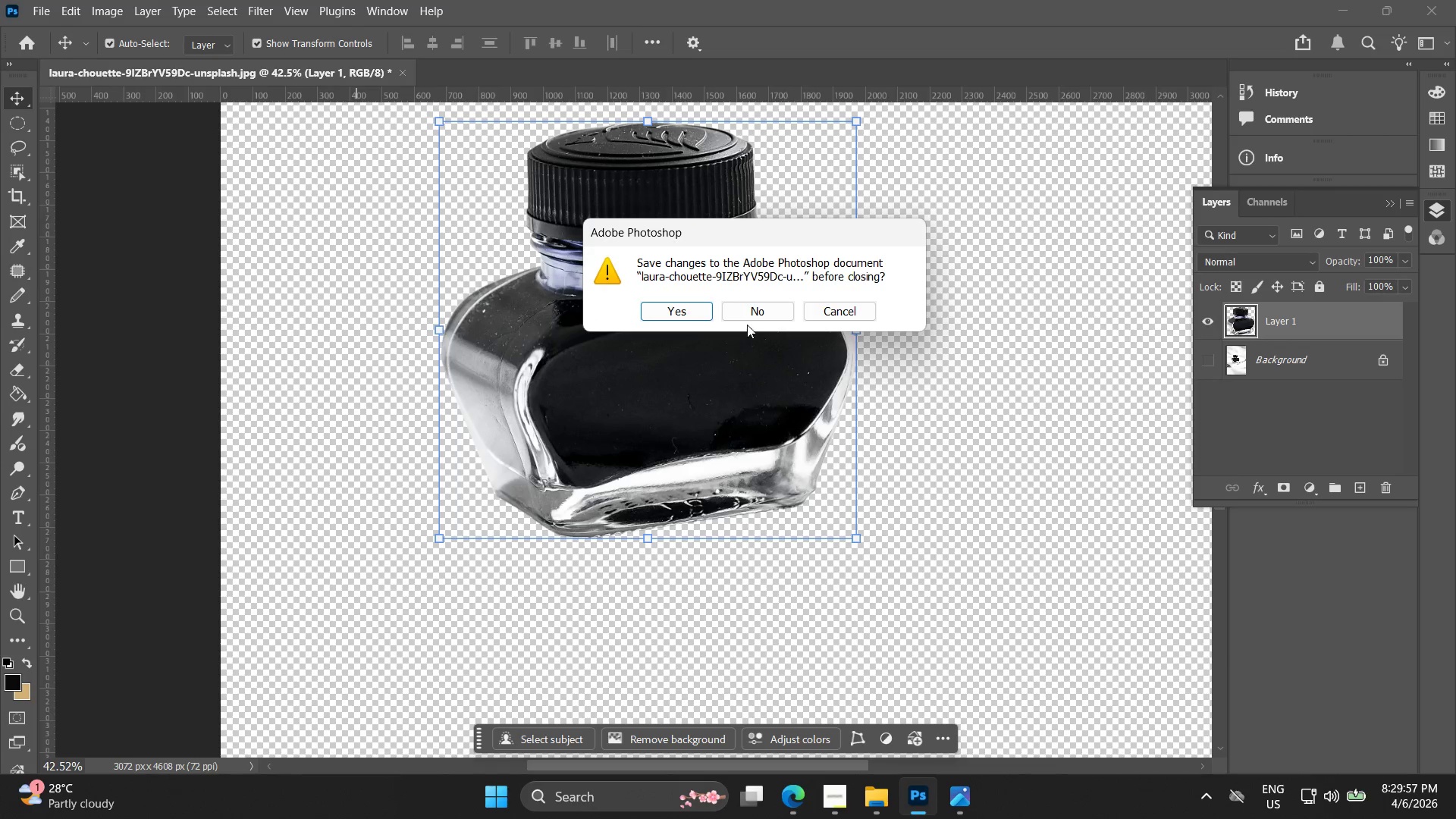 
left_click([751, 314])
 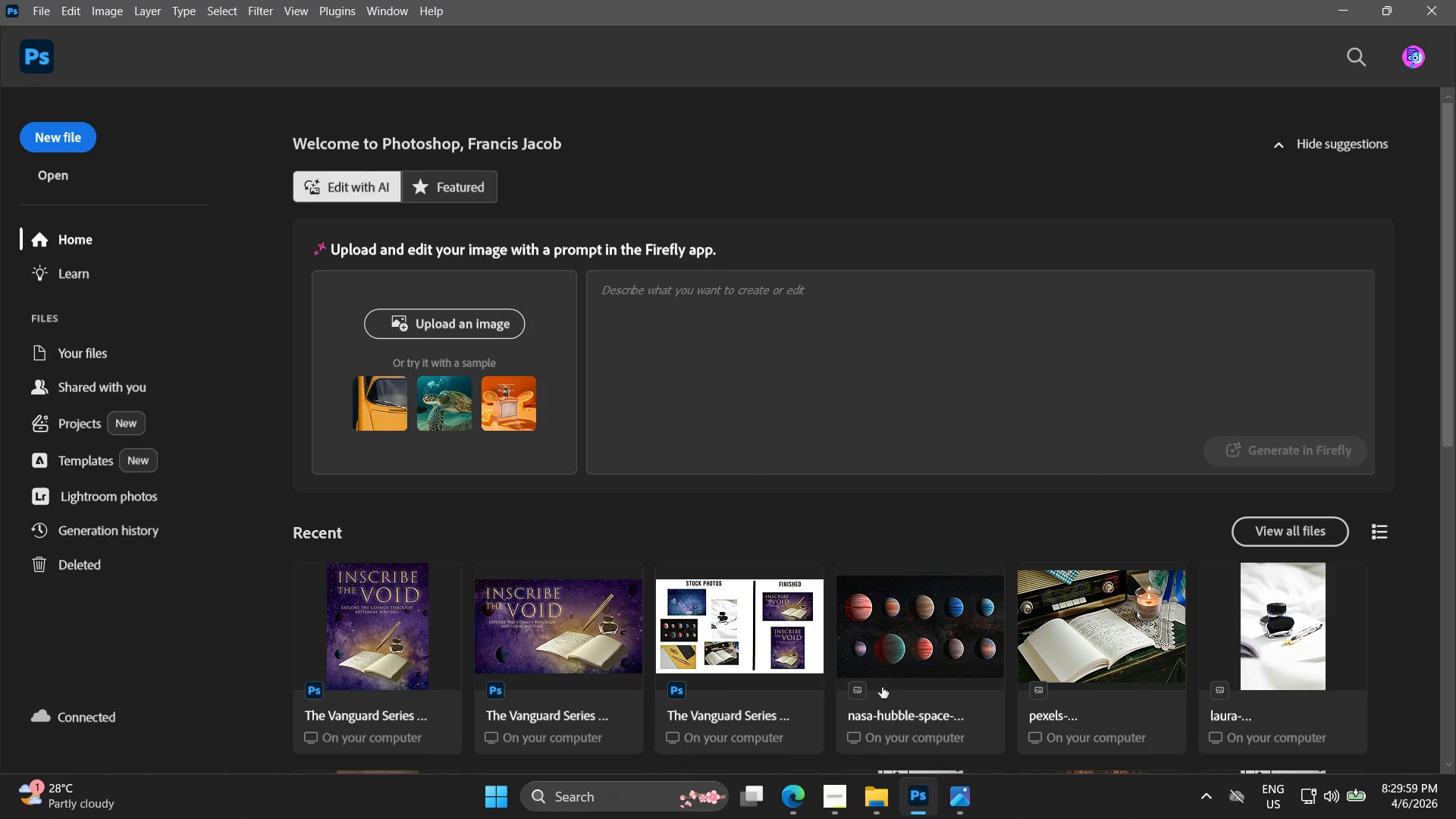 
left_click([843, 796])